 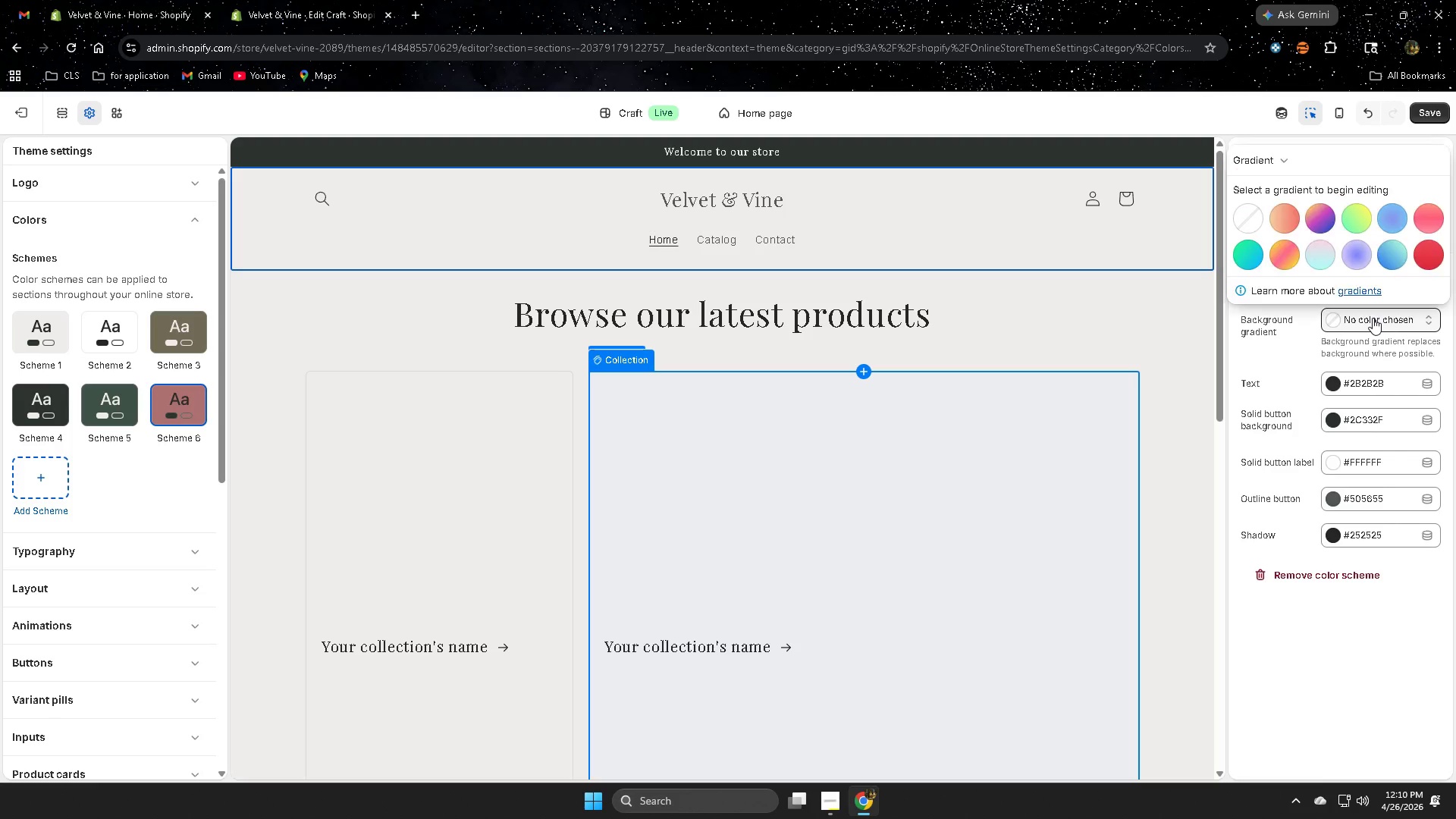 
triple_click([1373, 318])
 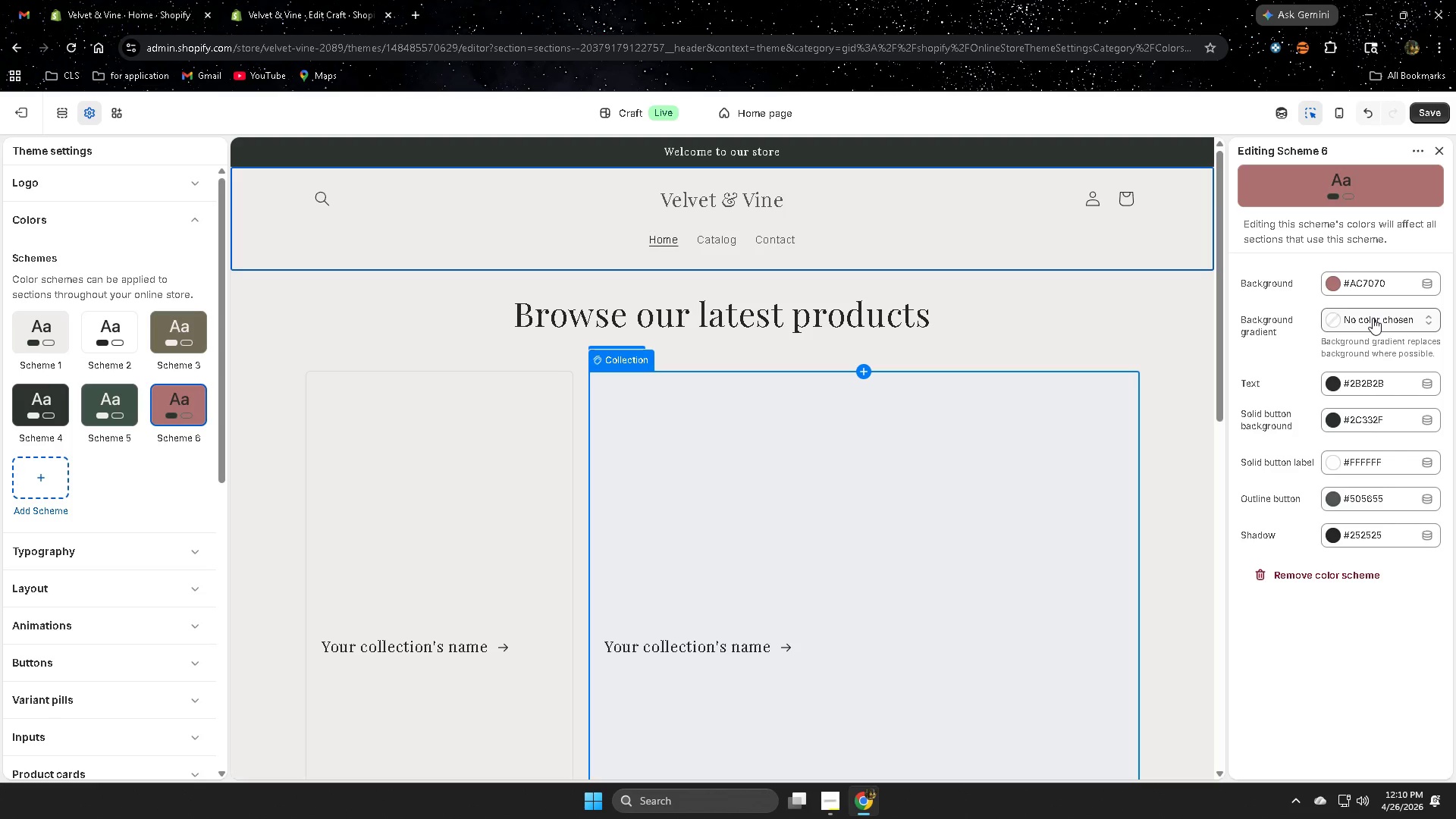 
triple_click([1373, 318])
 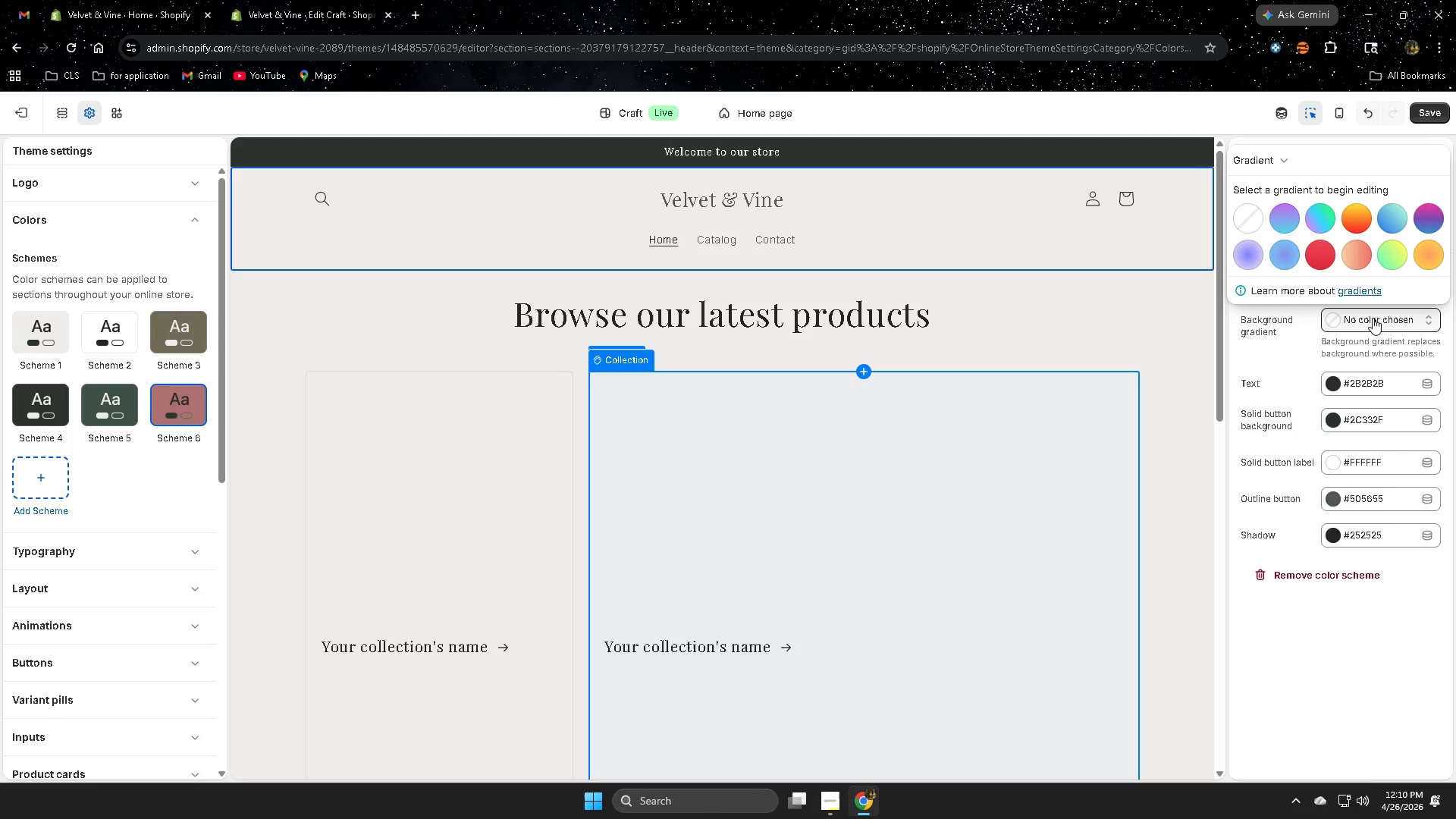 
triple_click([1373, 318])
 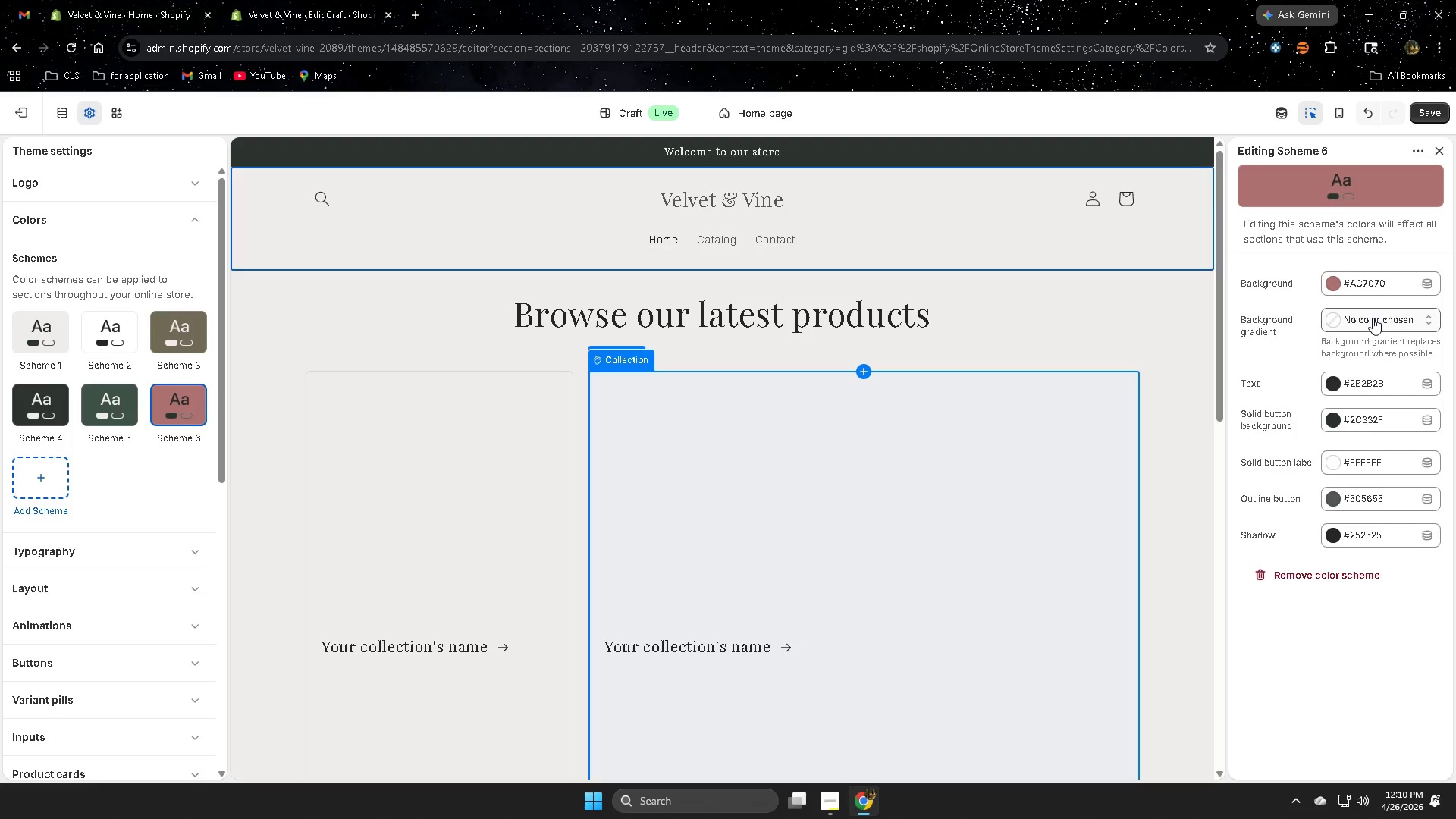 
triple_click([1373, 318])
 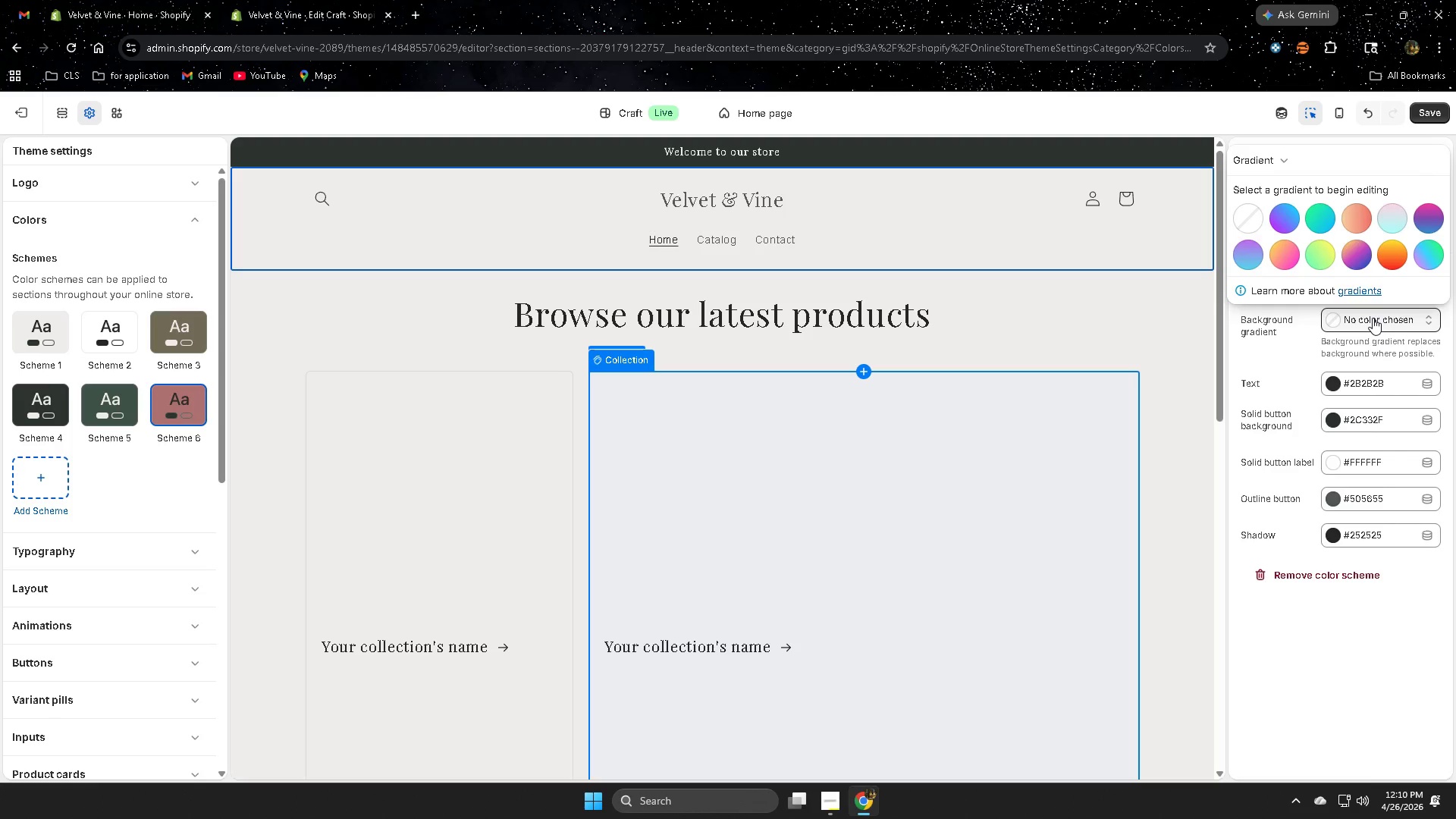 
triple_click([1373, 318])
 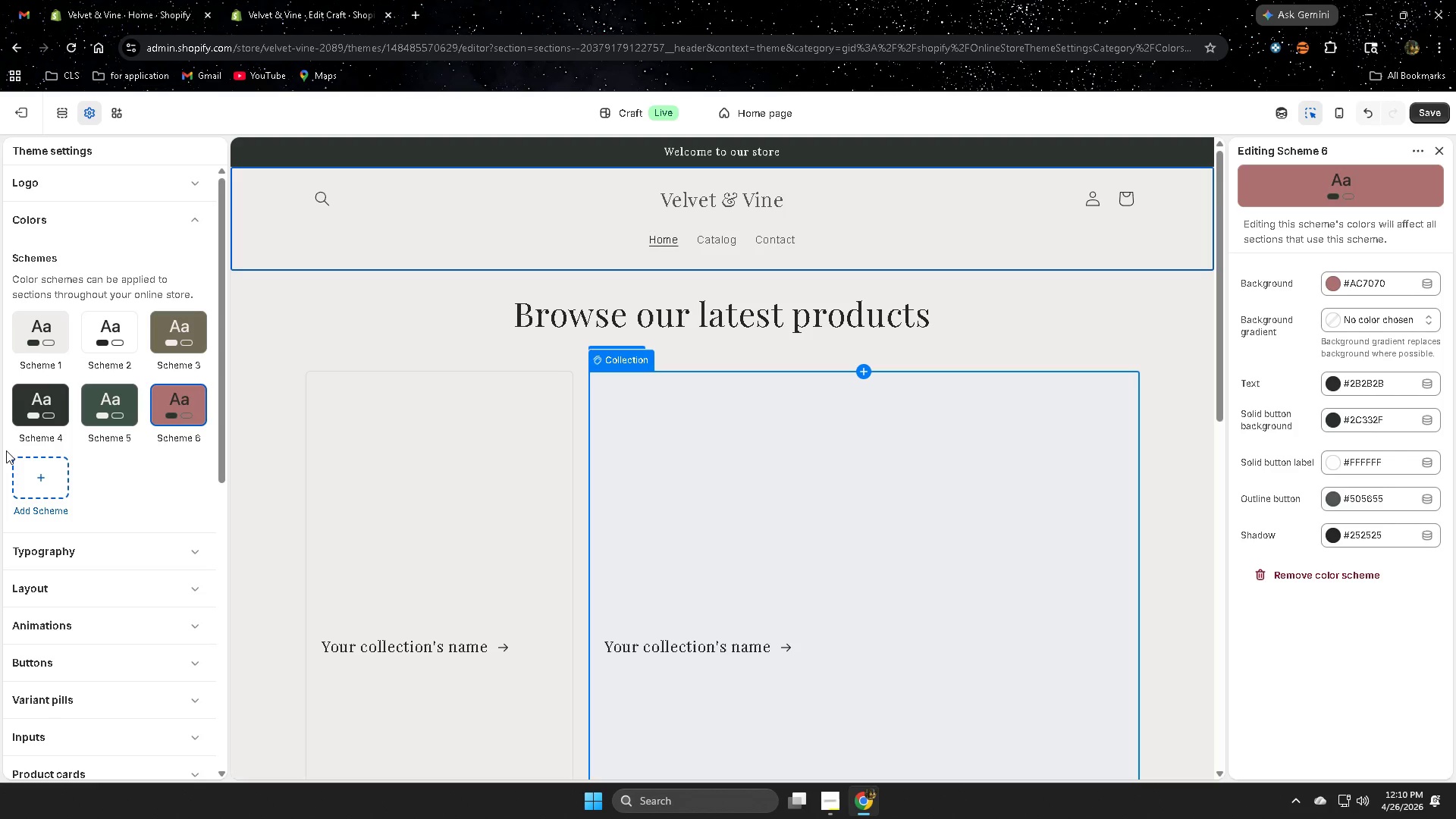 
wait(51.0)
 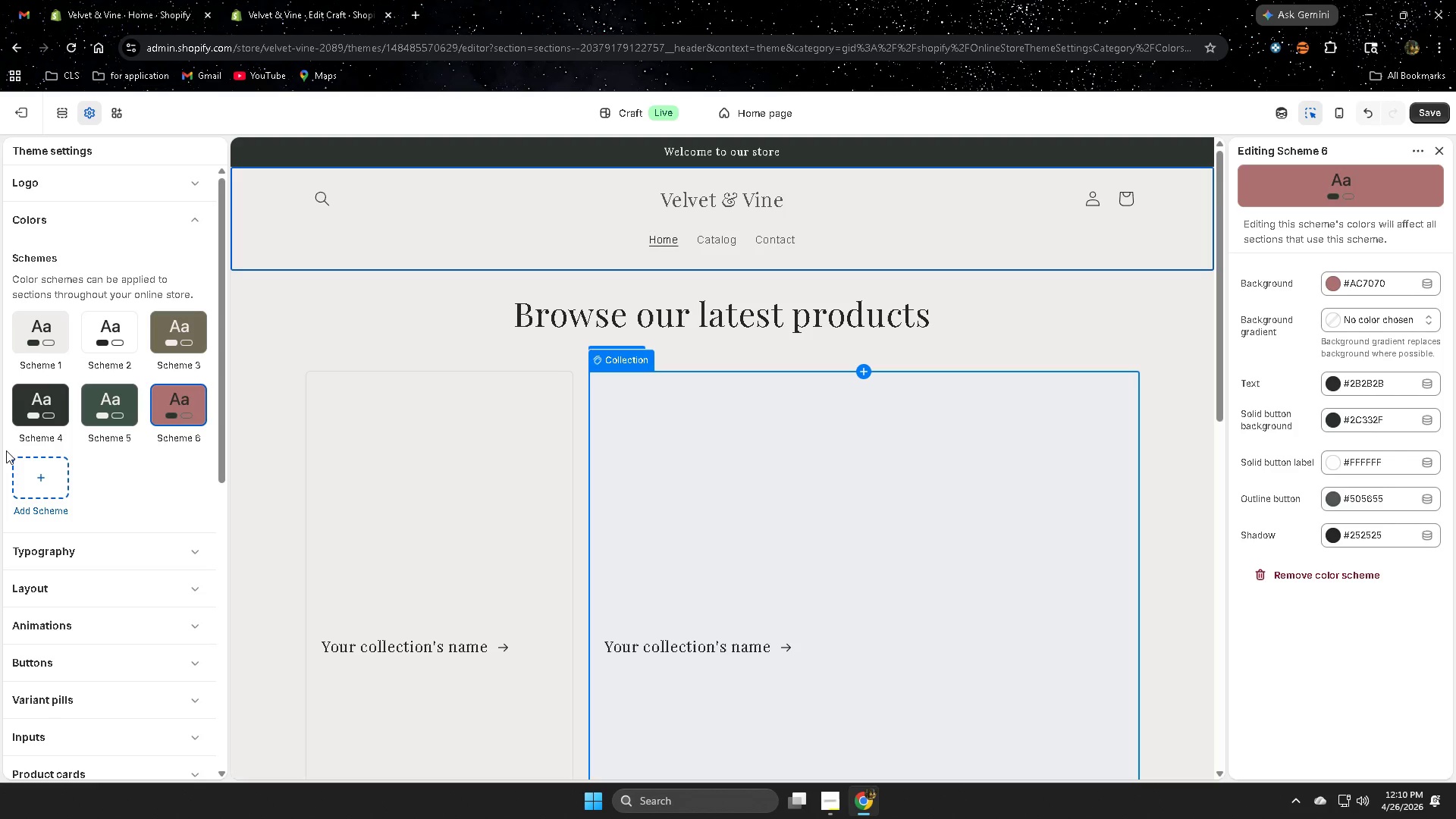 
scroll: coordinate [1240, 495], scroll_direction: down, amount: 1.0
 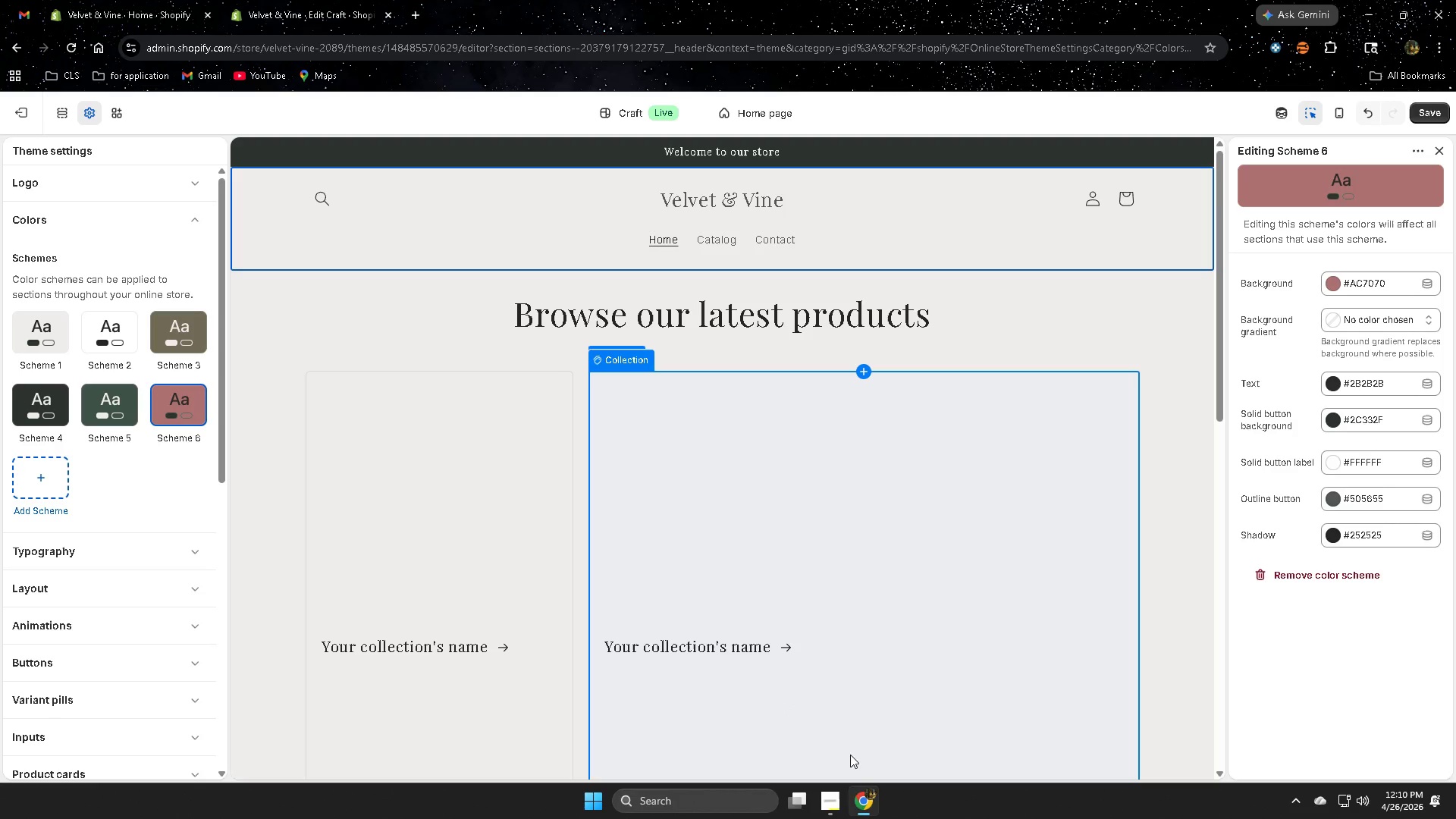 
left_click([836, 795])